 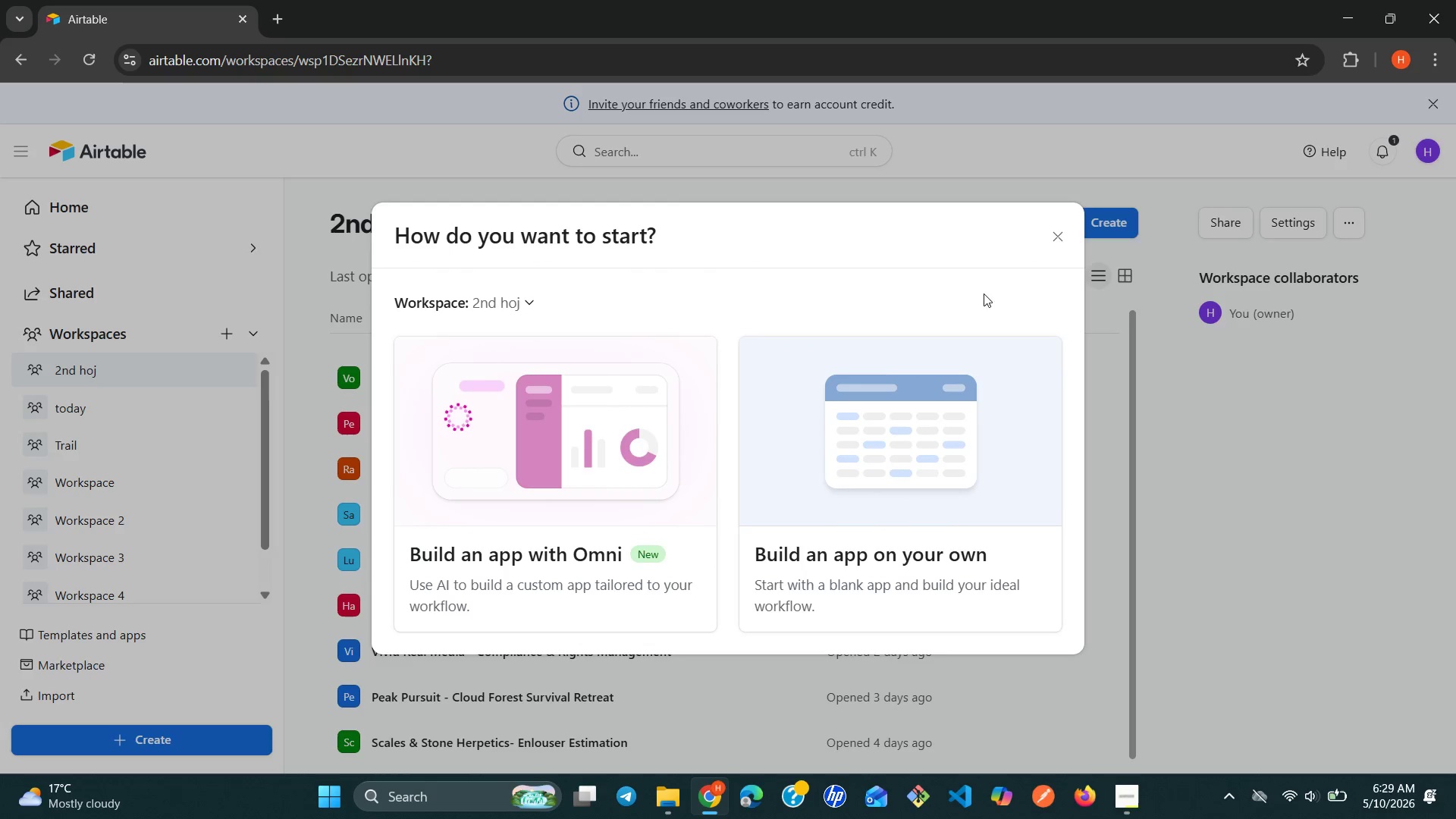 
left_click([861, 463])
 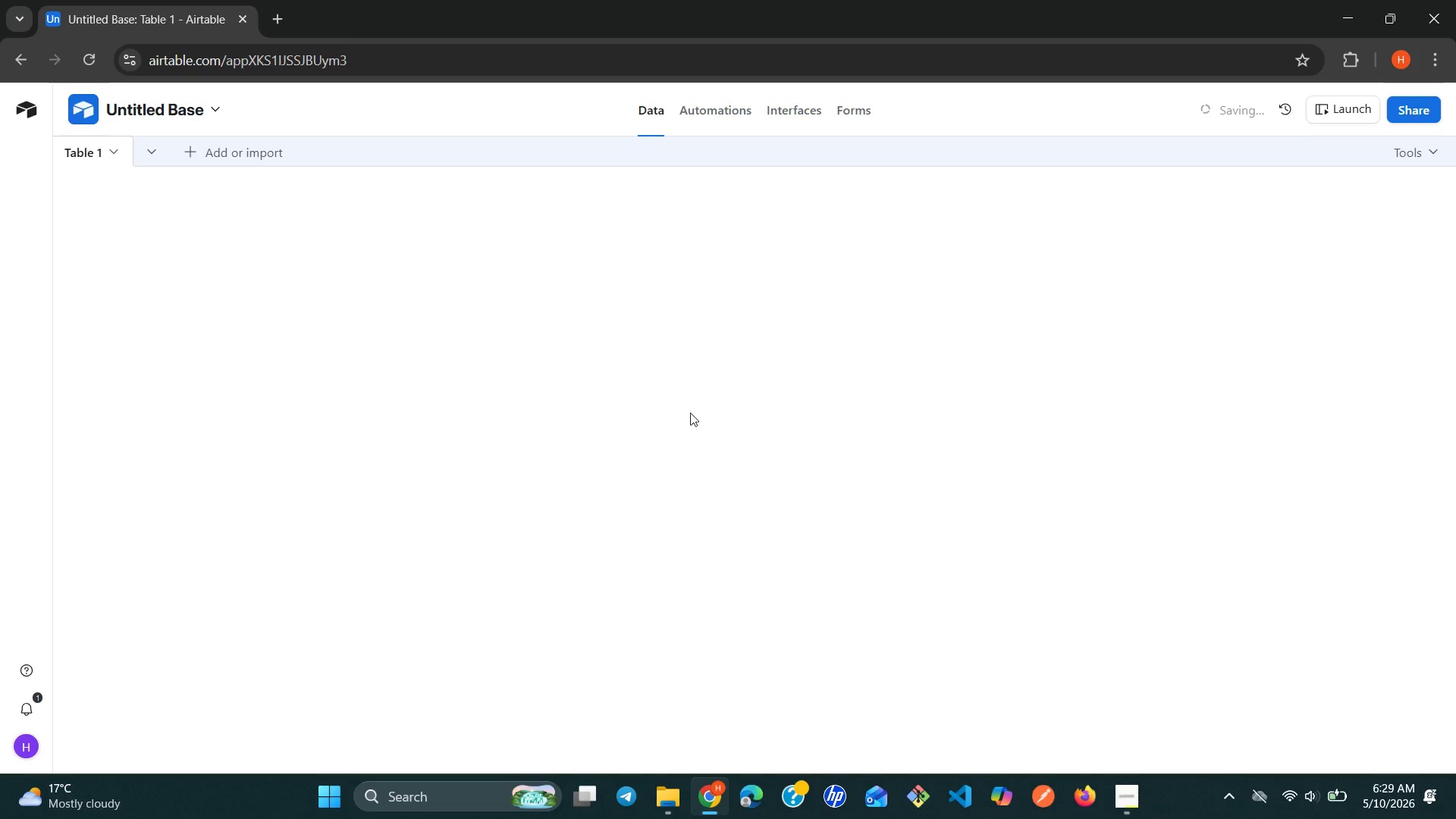 
mouse_move([639, 350])
 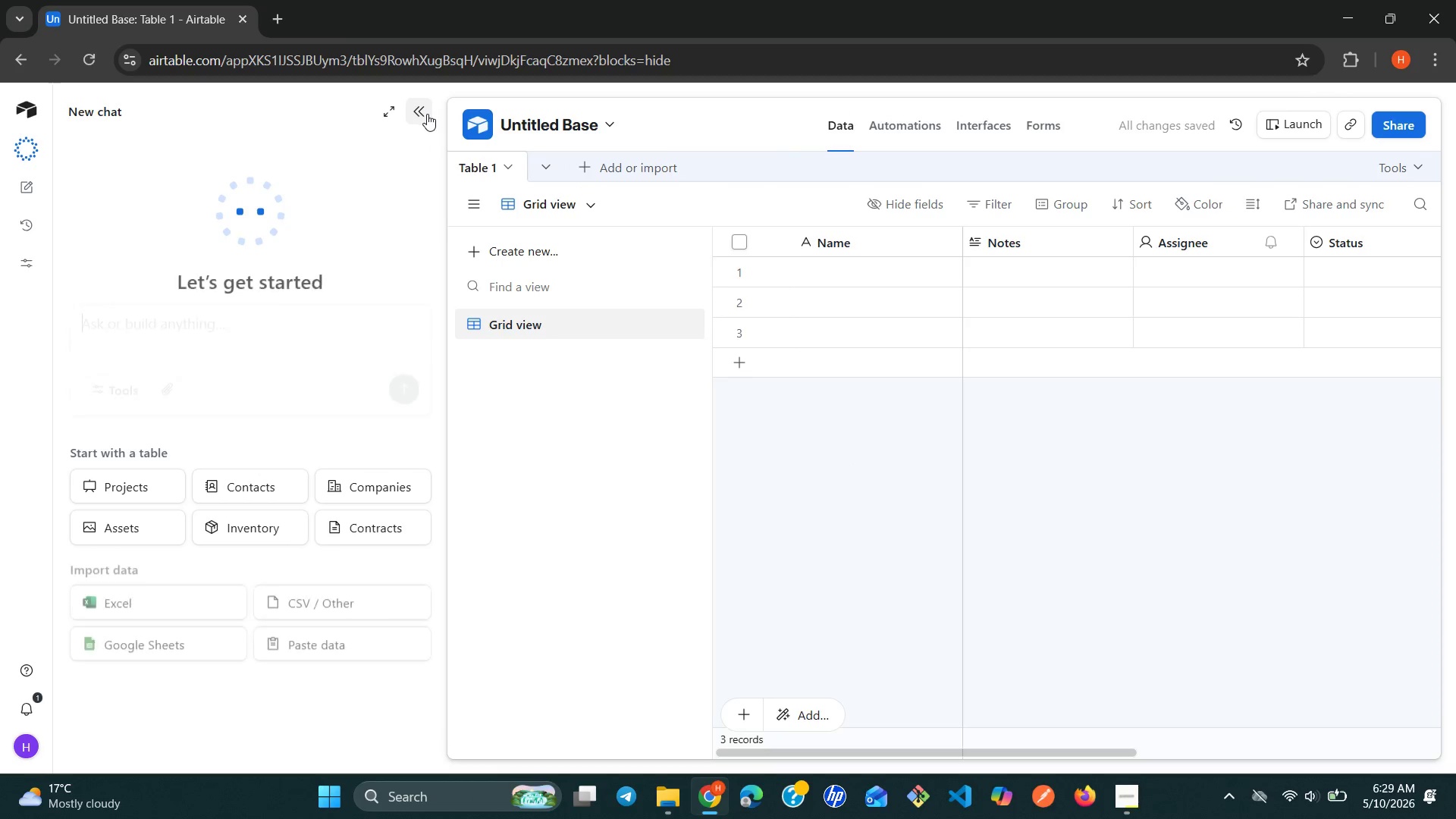 
left_click([427, 114])
 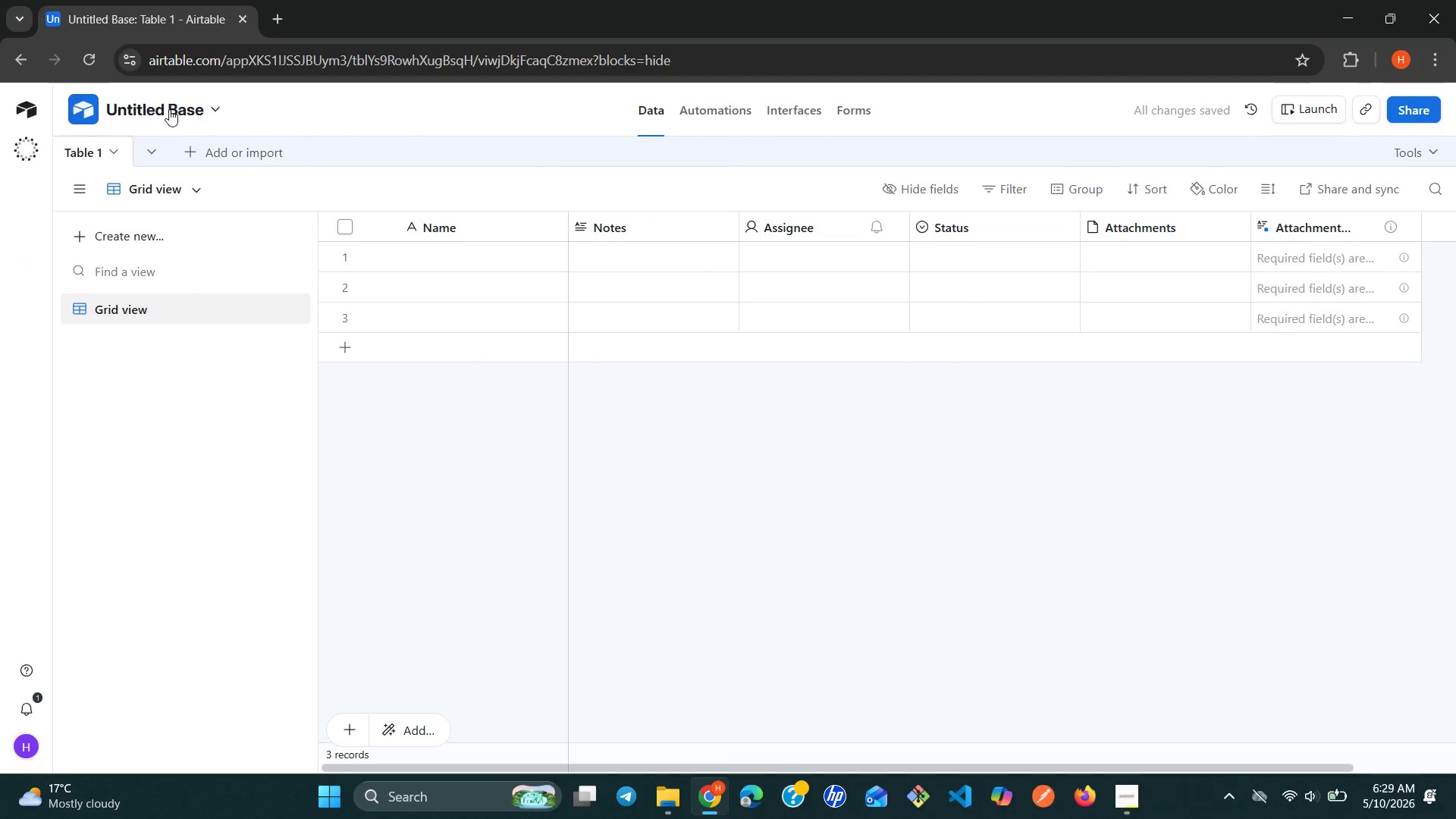 
left_click([166, 108])
 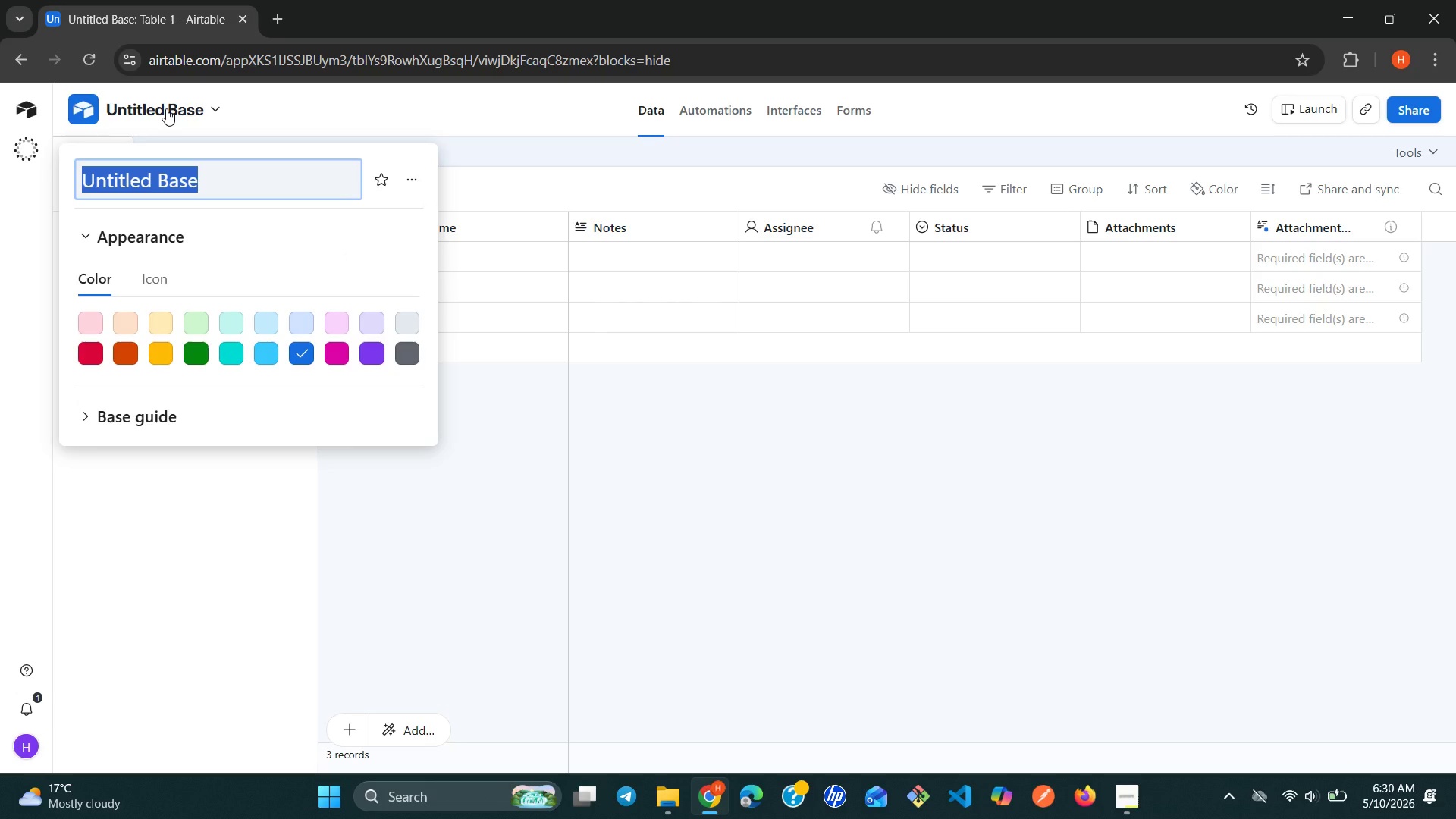 
wait(12.28)
 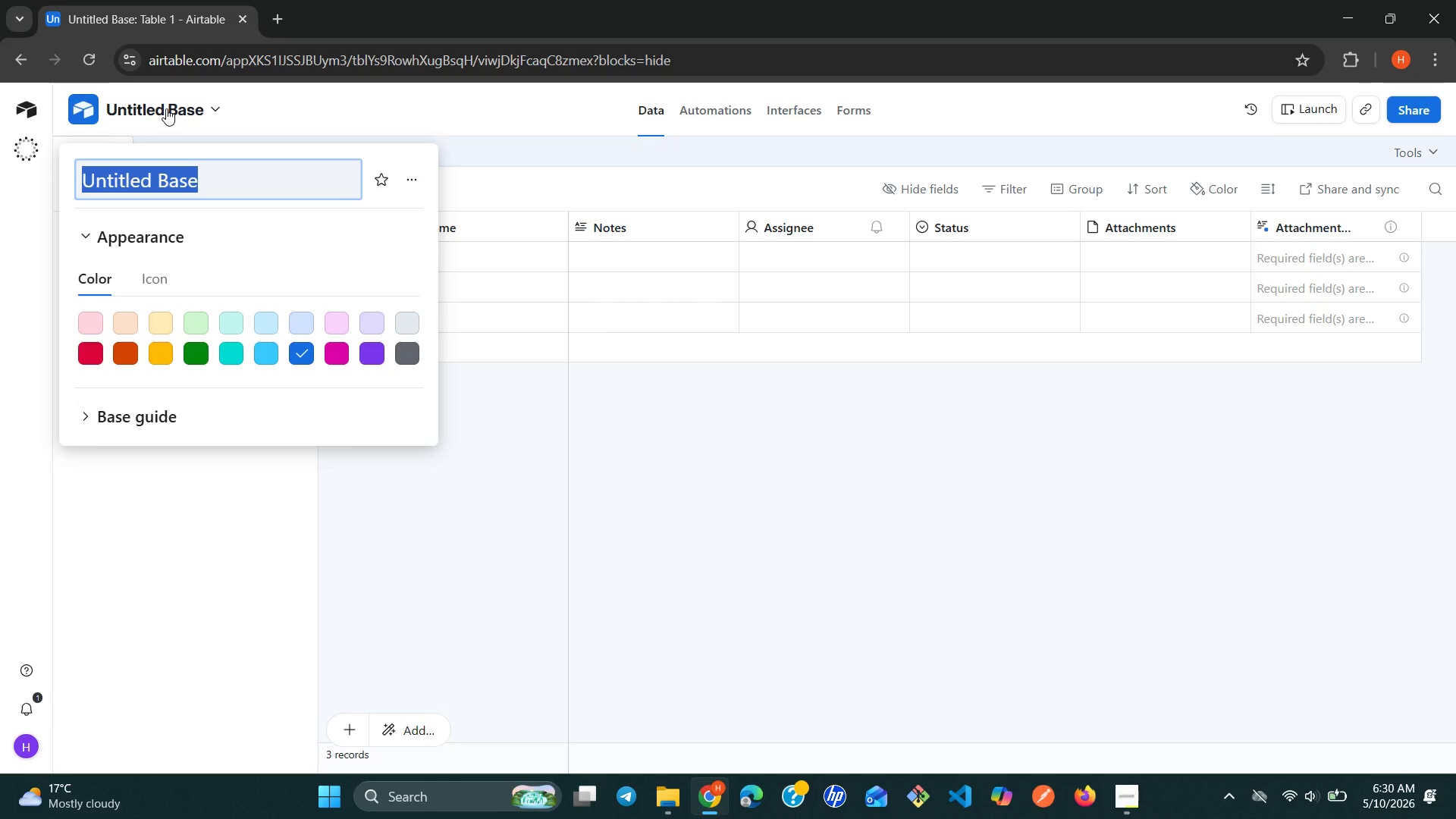 
type(Apex )
 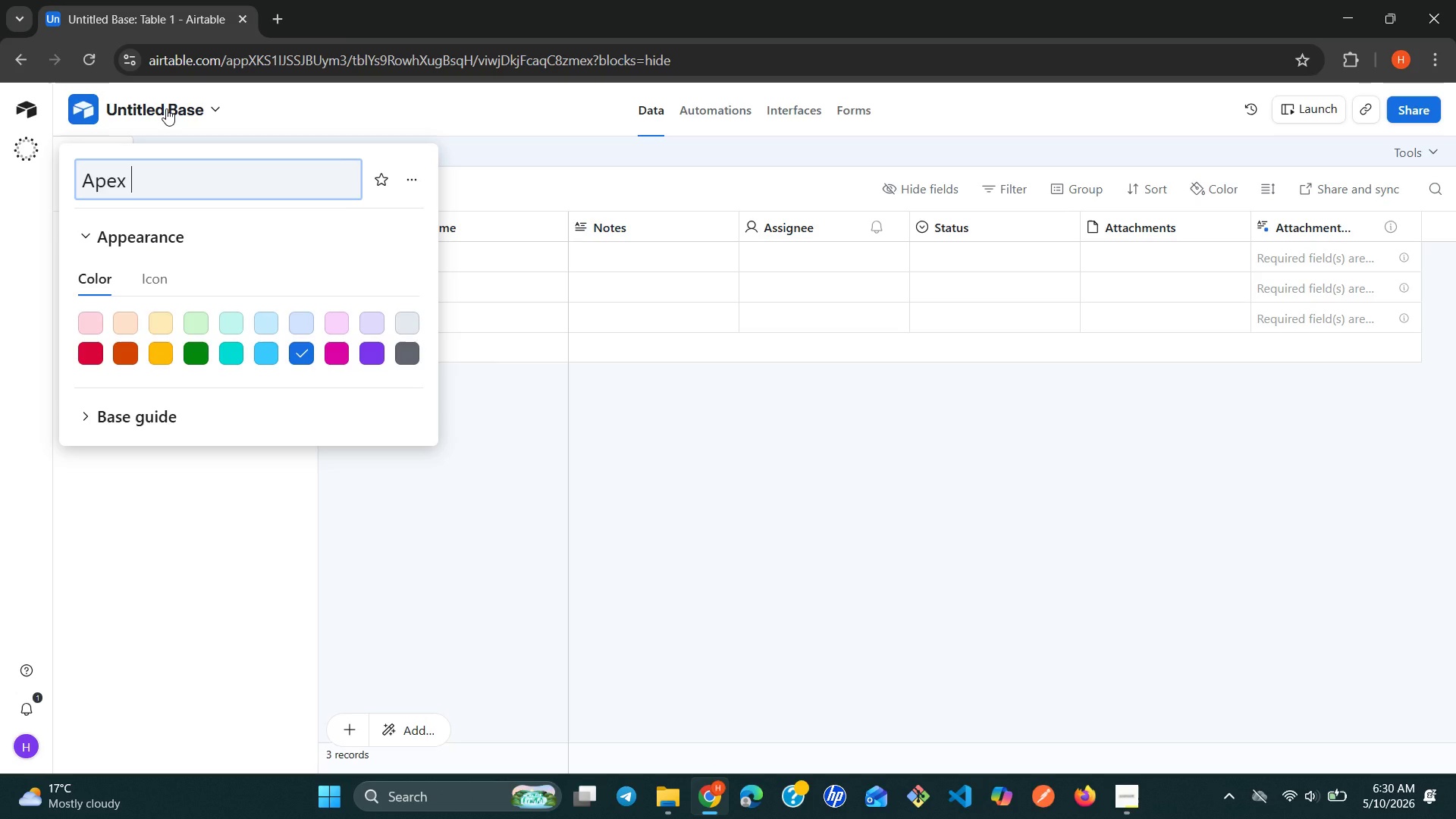 
wait(5.39)
 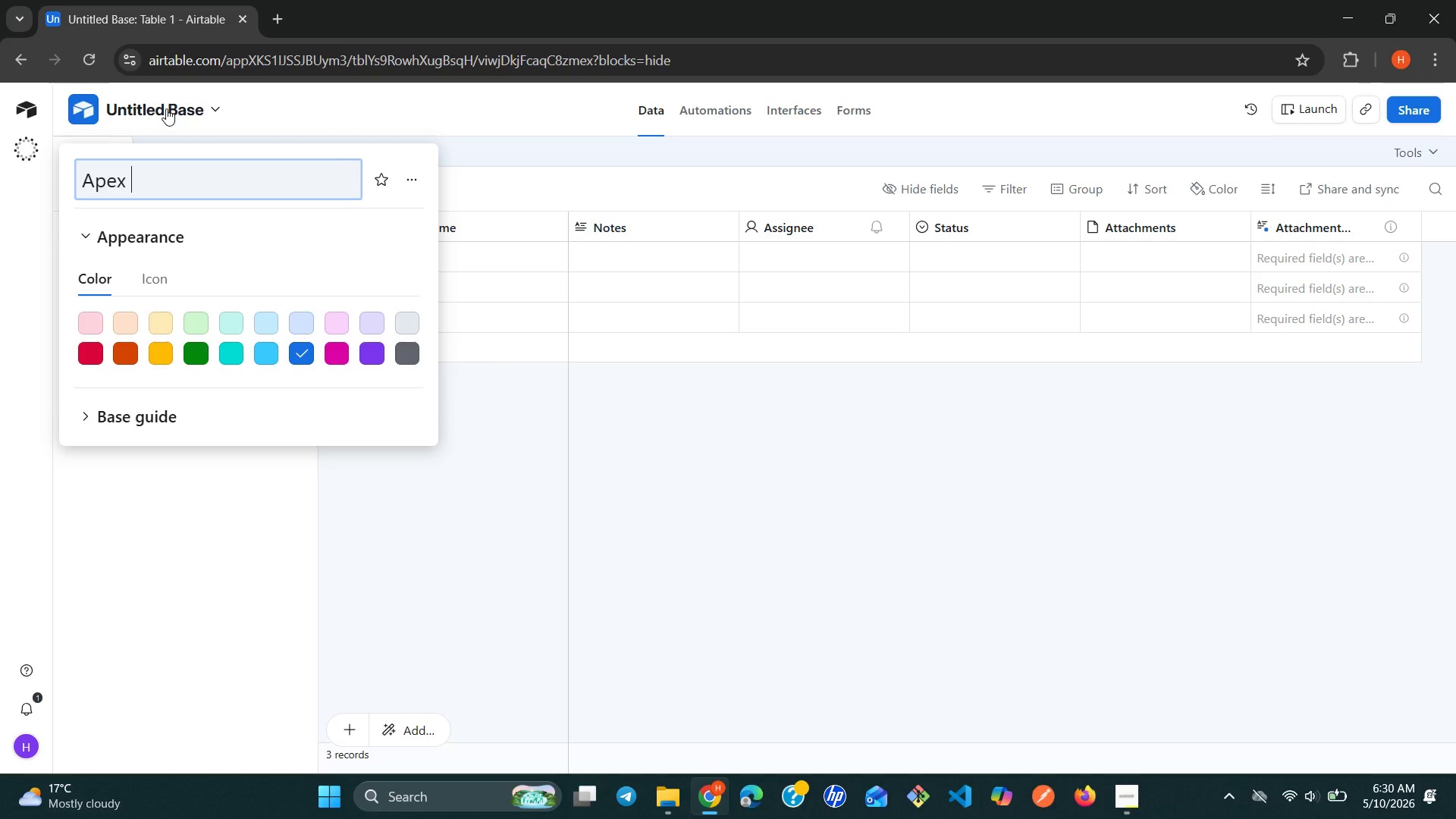 
type(Padel )
 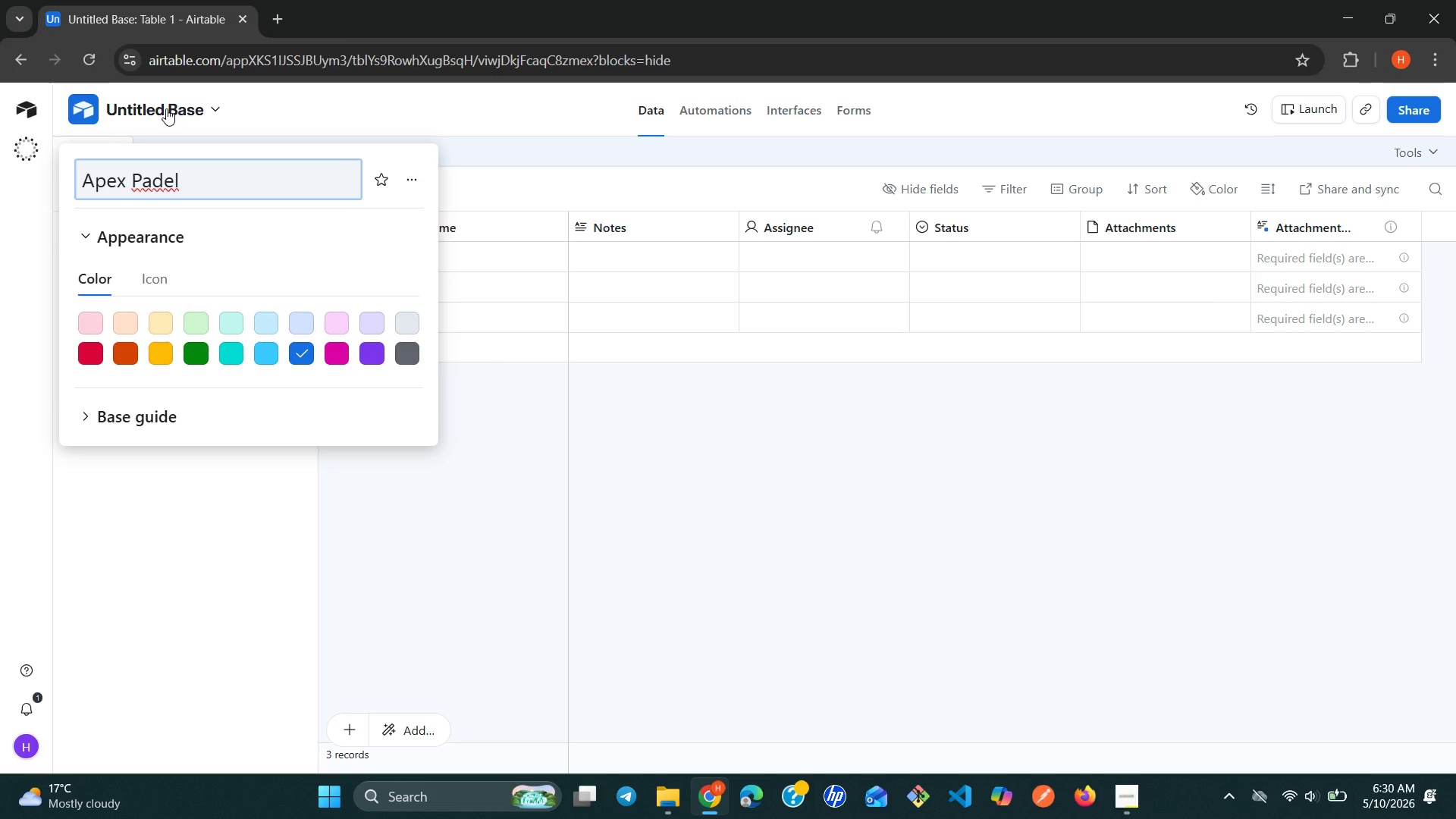 
wait(6.38)
 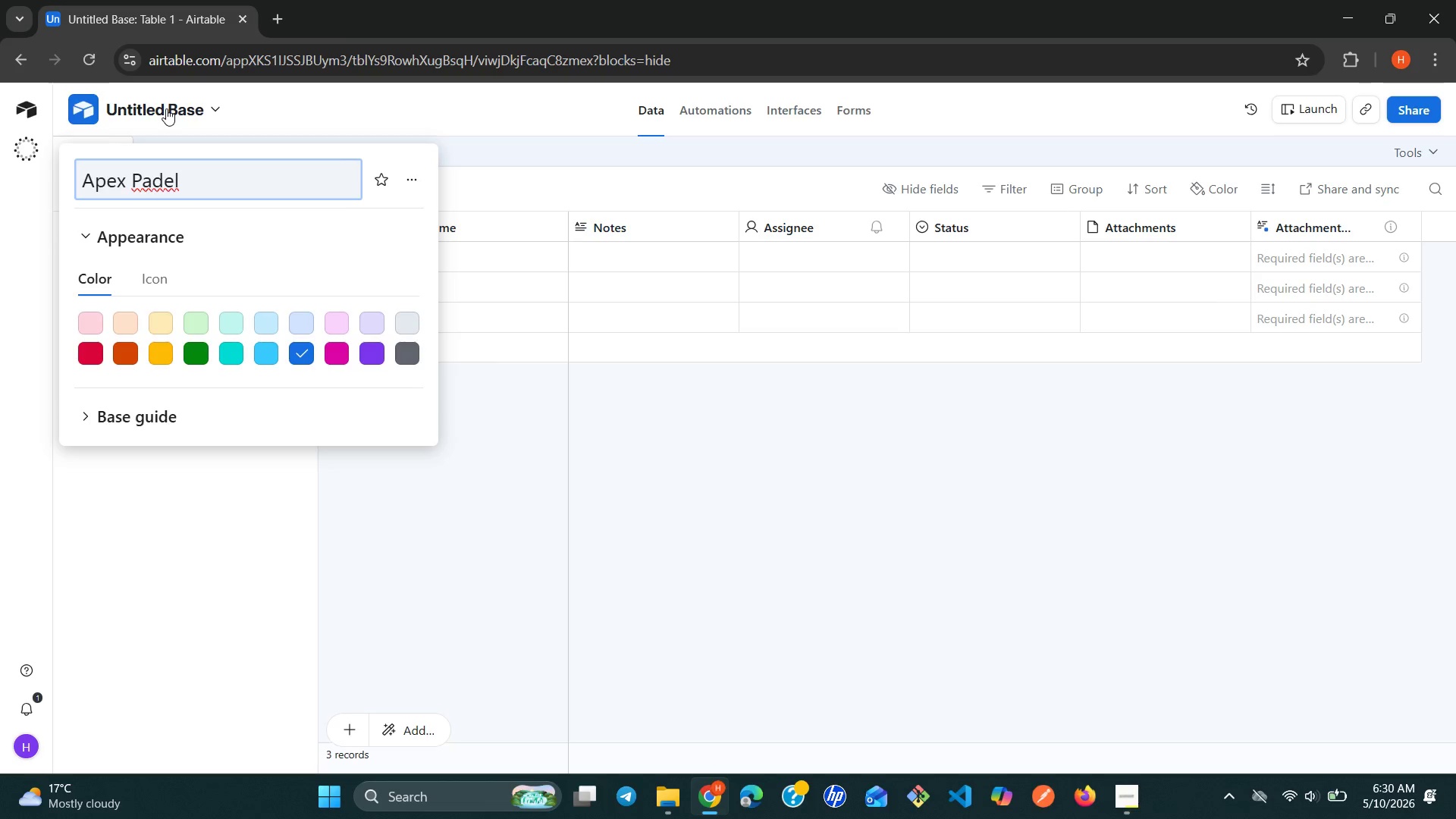 
key(Backspace)
key(Backspace)
key(Backspace)
key(Backspace)
key(Backspace)
key(Backspace)
type(Padel )
 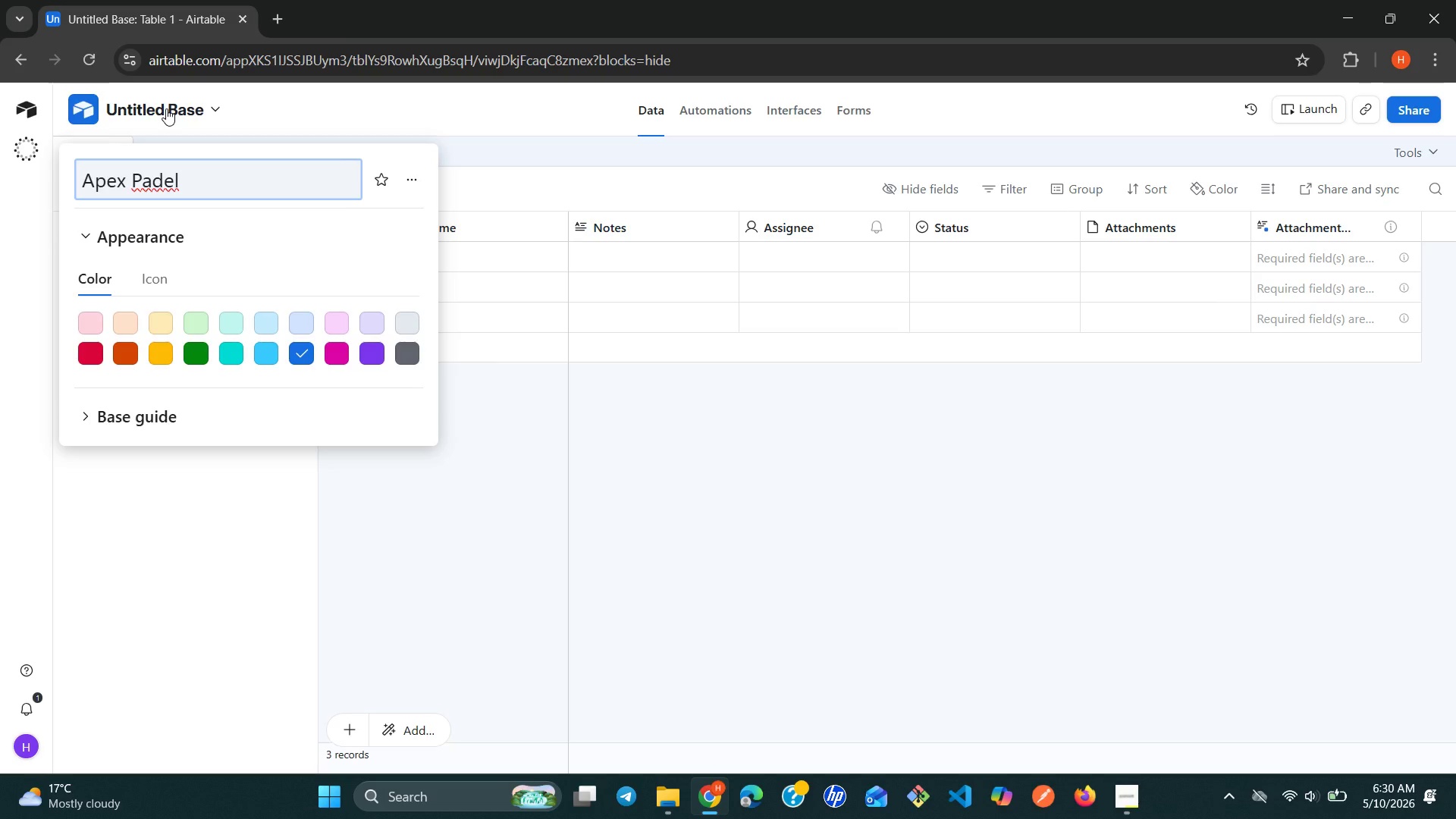 
type(& Social Club - Sales)
 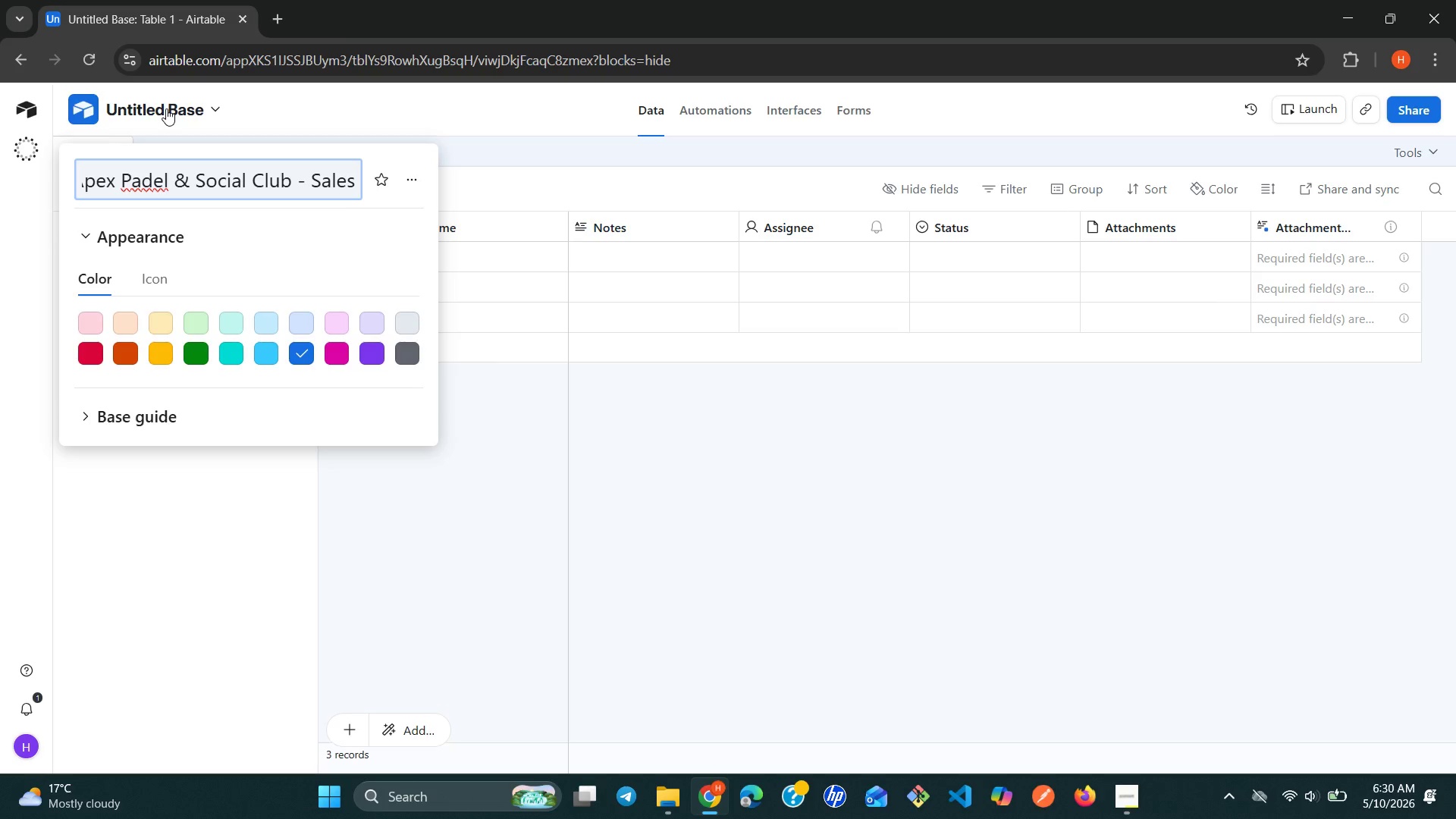 
left_click([601, 465])
 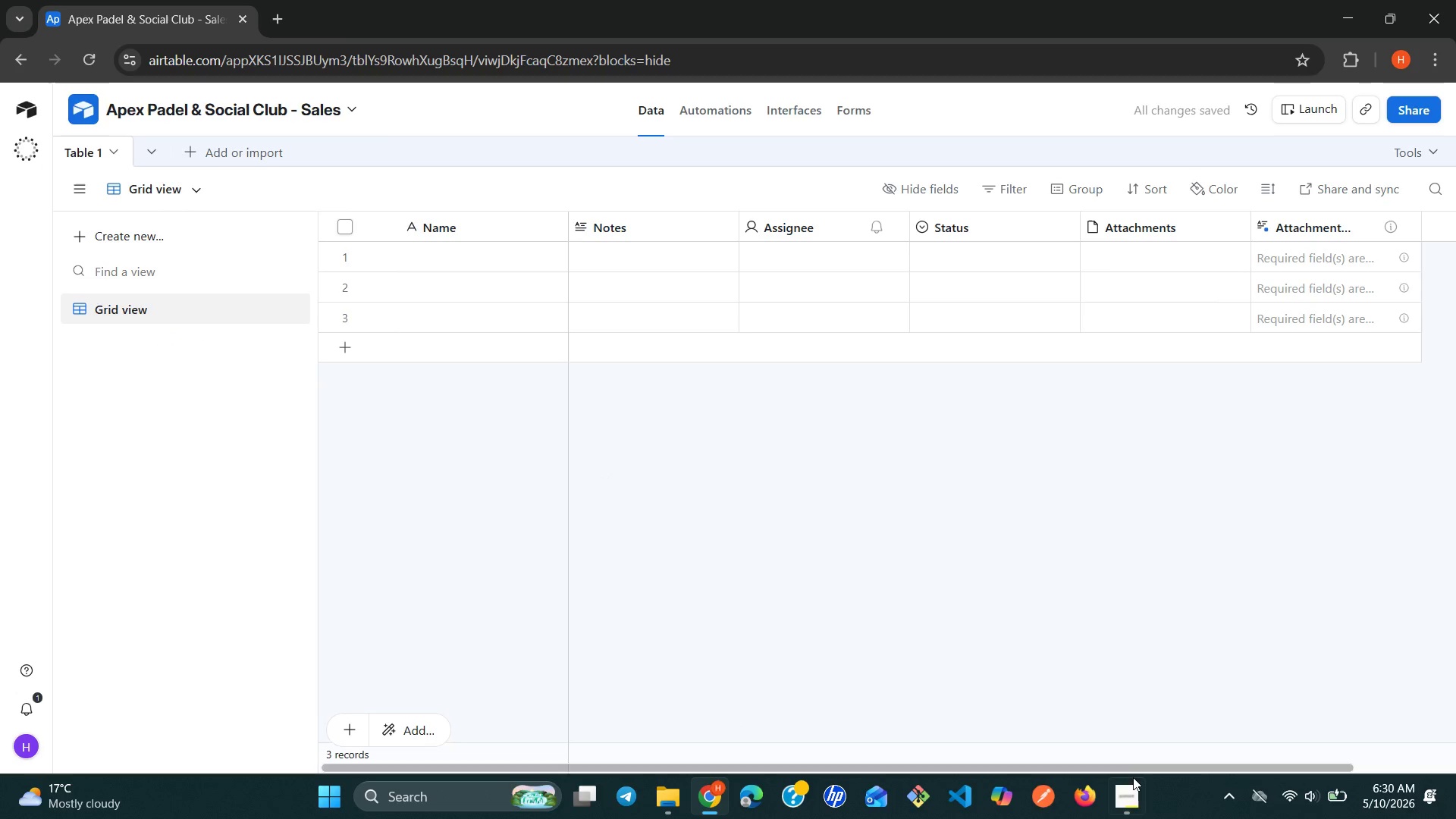 
left_click([1133, 780])